 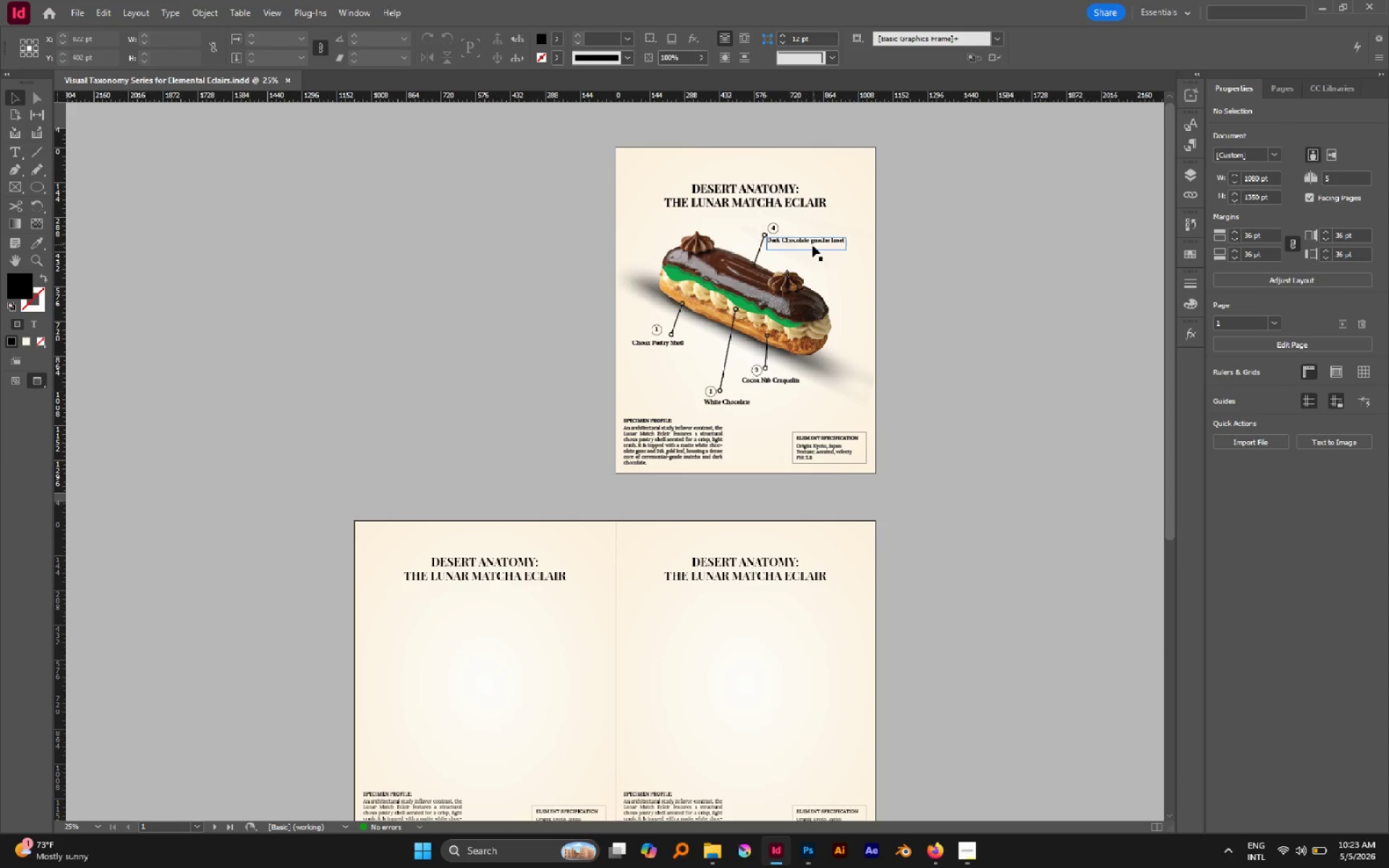 
hold_key(key=AltLeft, duration=0.52)
 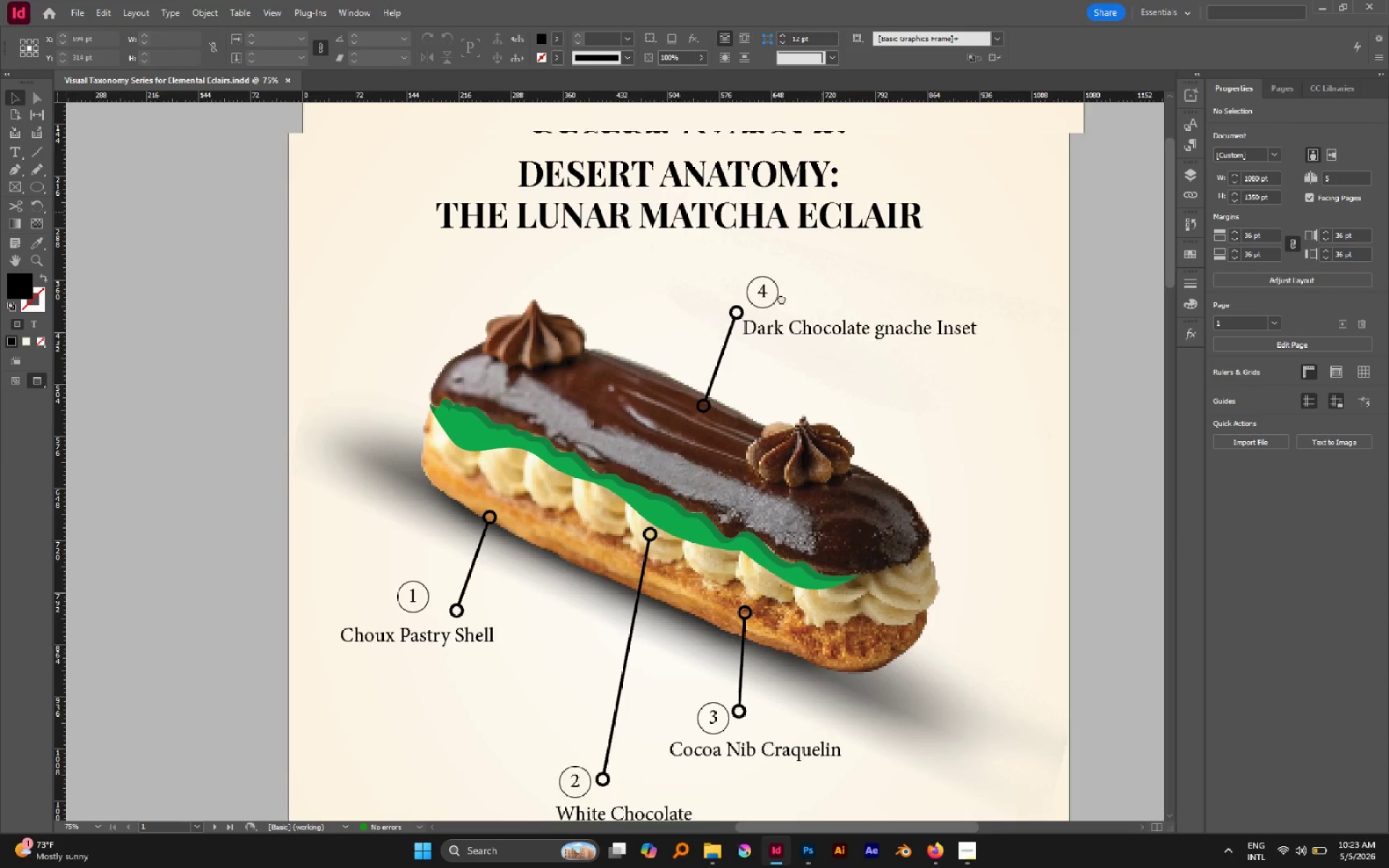 
scroll: coordinate [813, 244], scroll_direction: up, amount: 1.0
 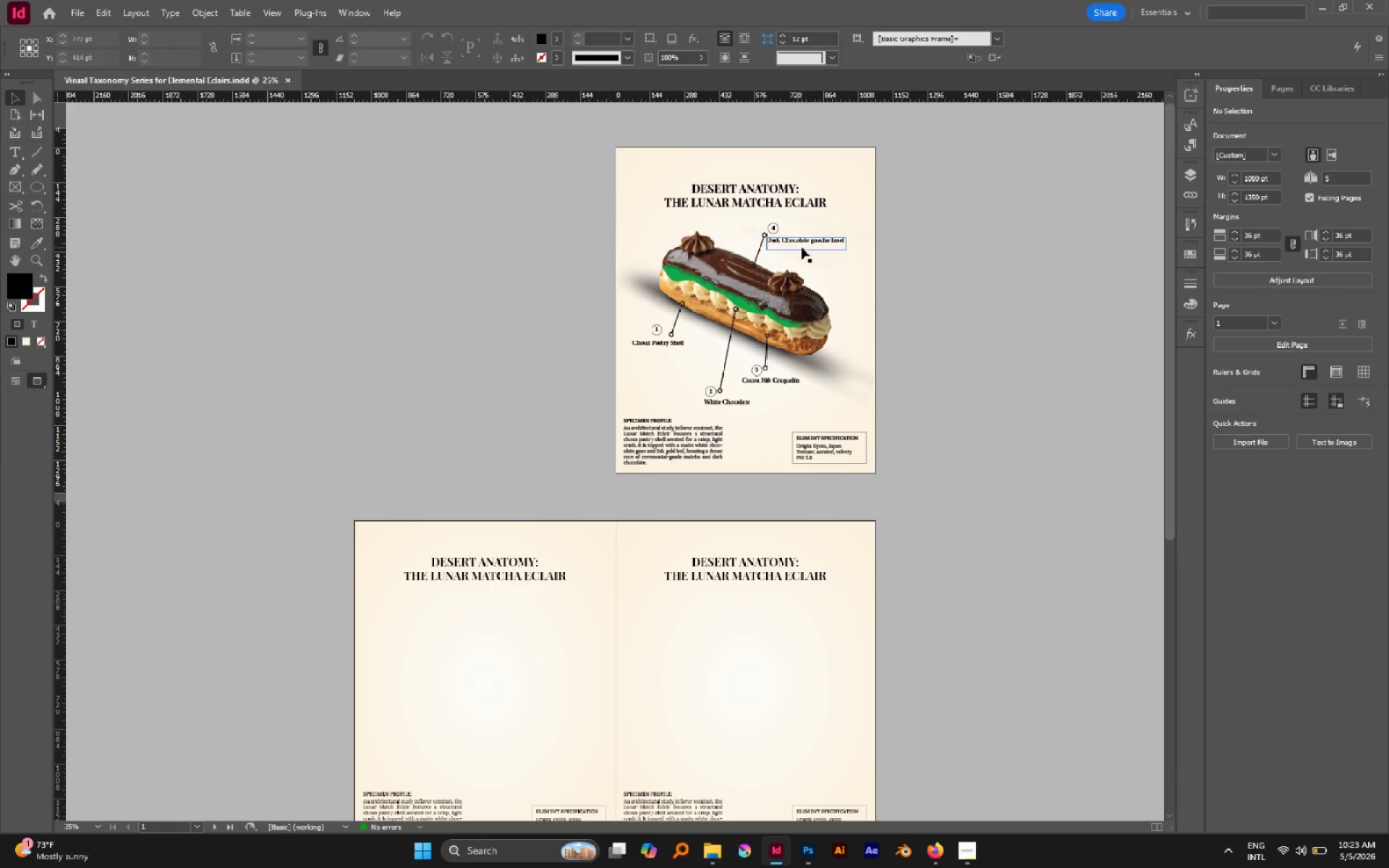 
hold_key(key=Space, duration=0.45)
 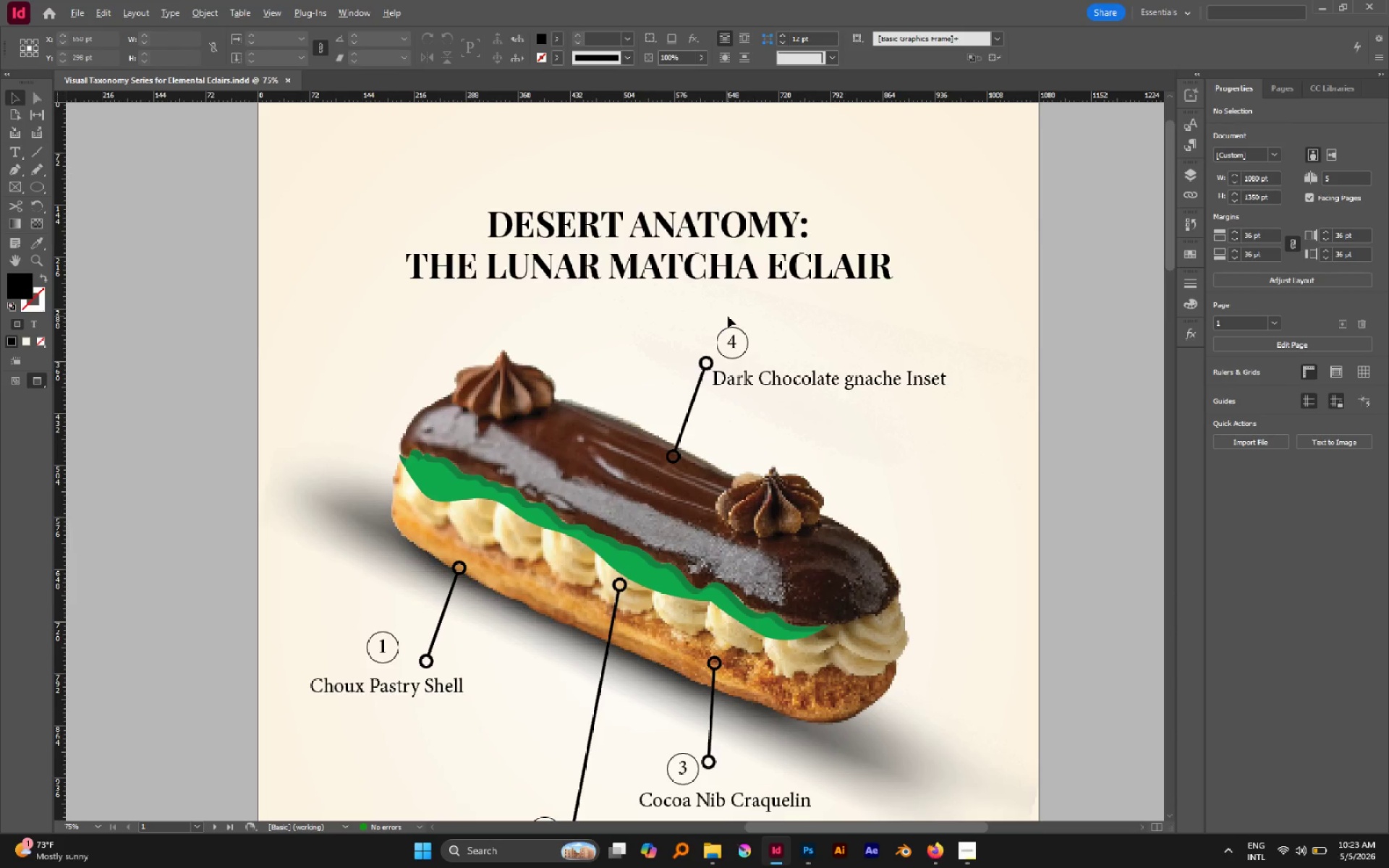 
scroll: coordinate [802, 247], scroll_direction: up, amount: 2.0
 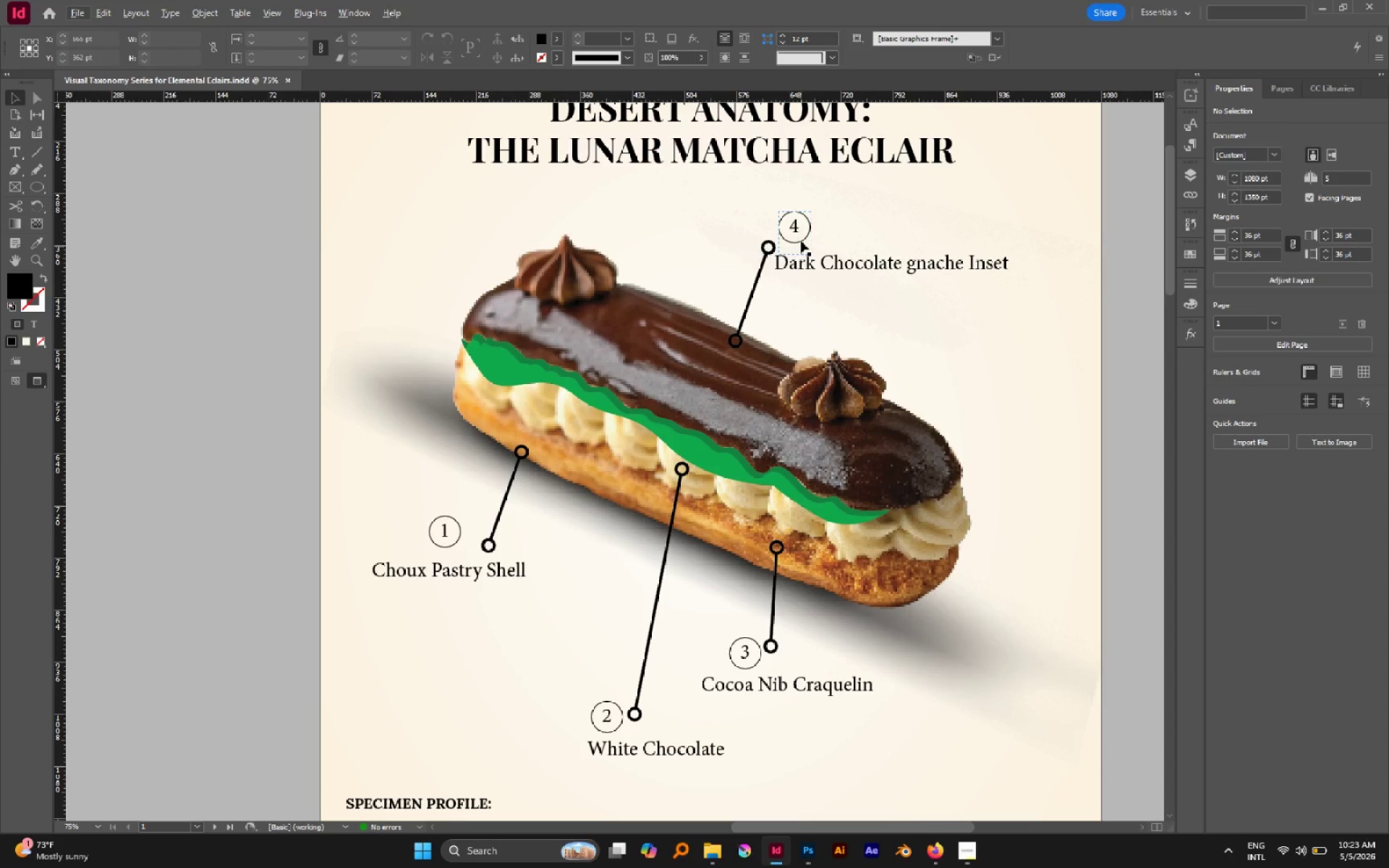 
left_click_drag(start_coordinate=[822, 212], to_coordinate=[760, 328])
 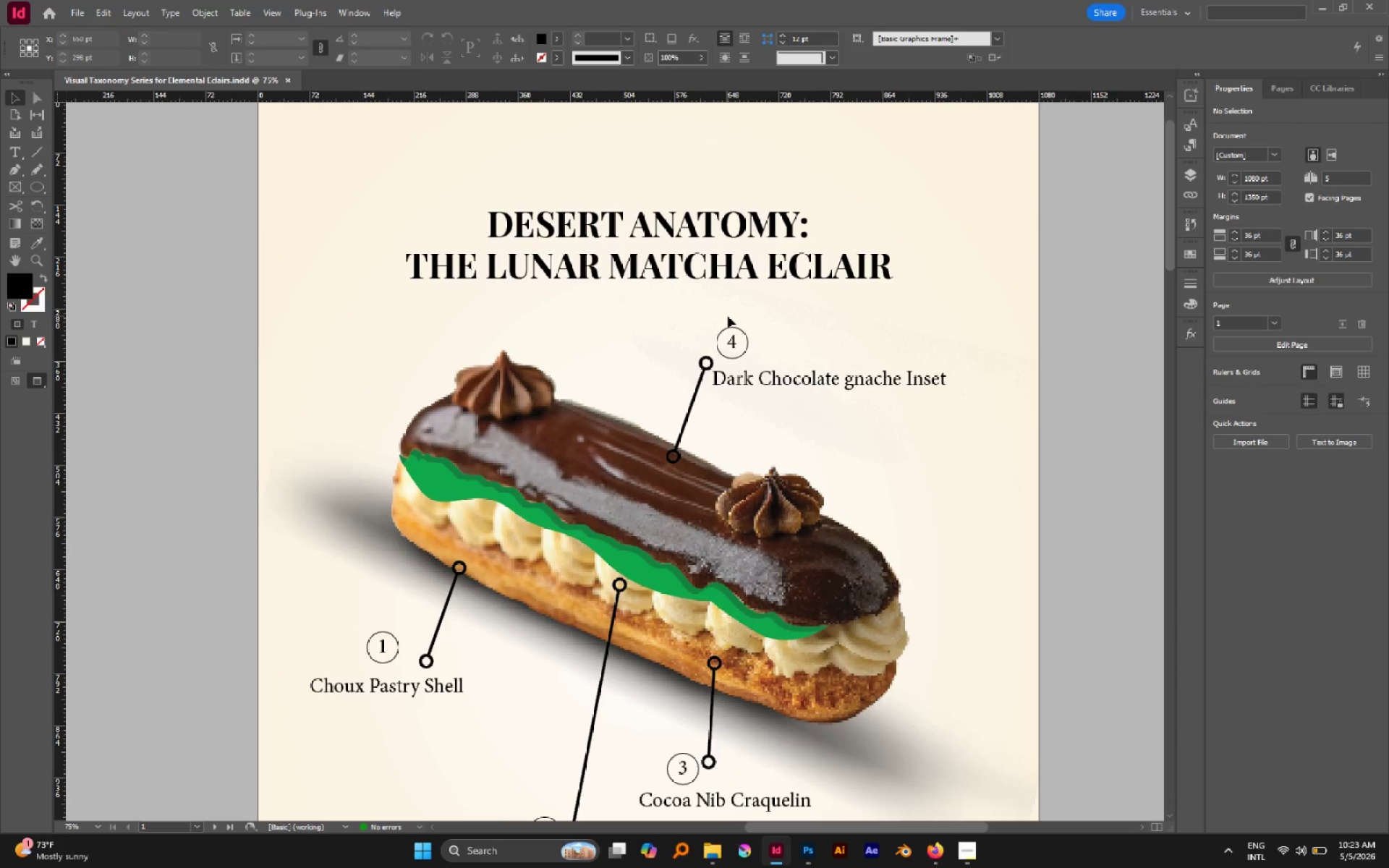 
hold_key(key=AltLeft, duration=0.61)
scroll: coordinate [718, 304], scroll_direction: down, amount: 3.0
 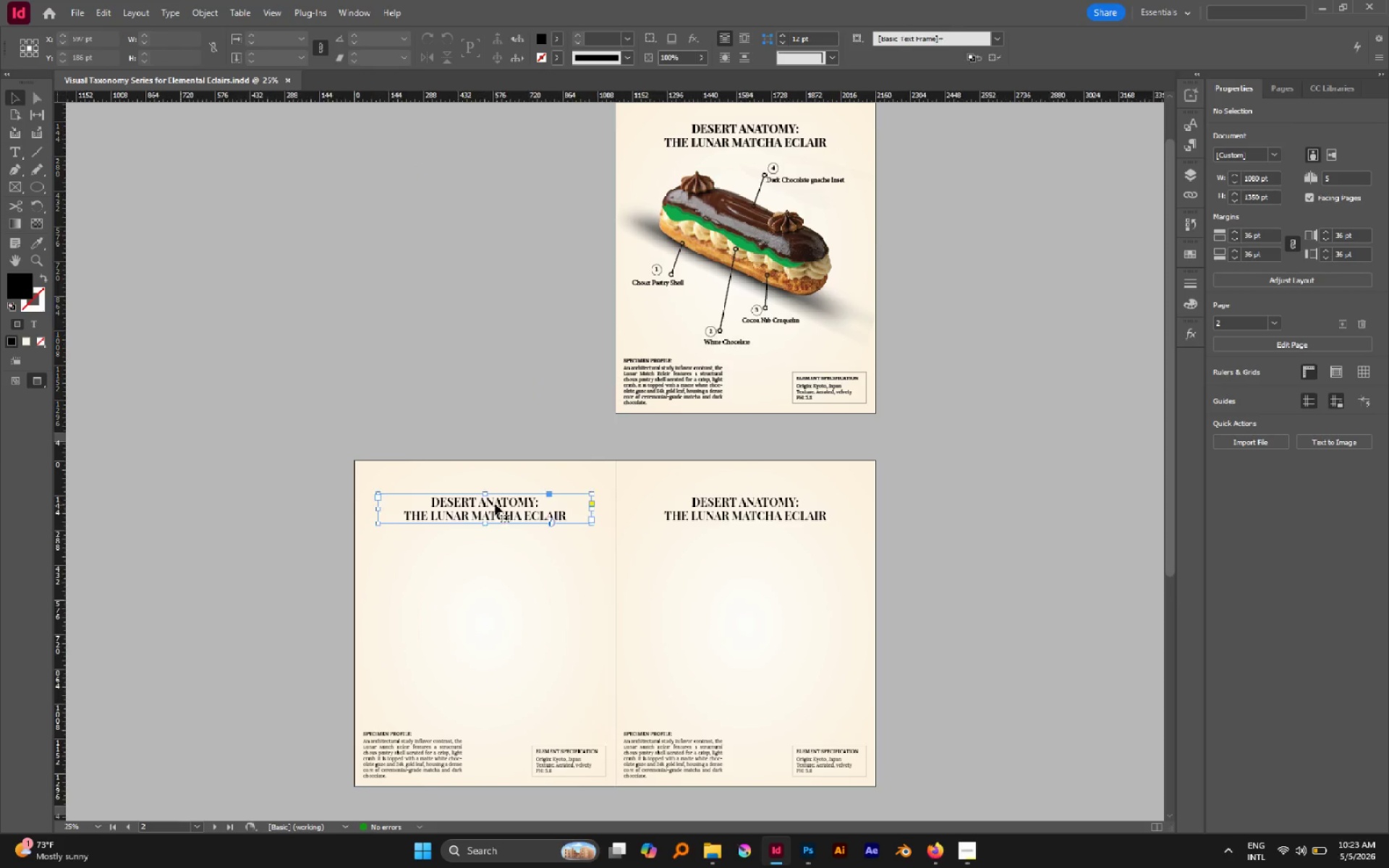 
scroll: coordinate [520, 401], scroll_direction: up, amount: 1.0
 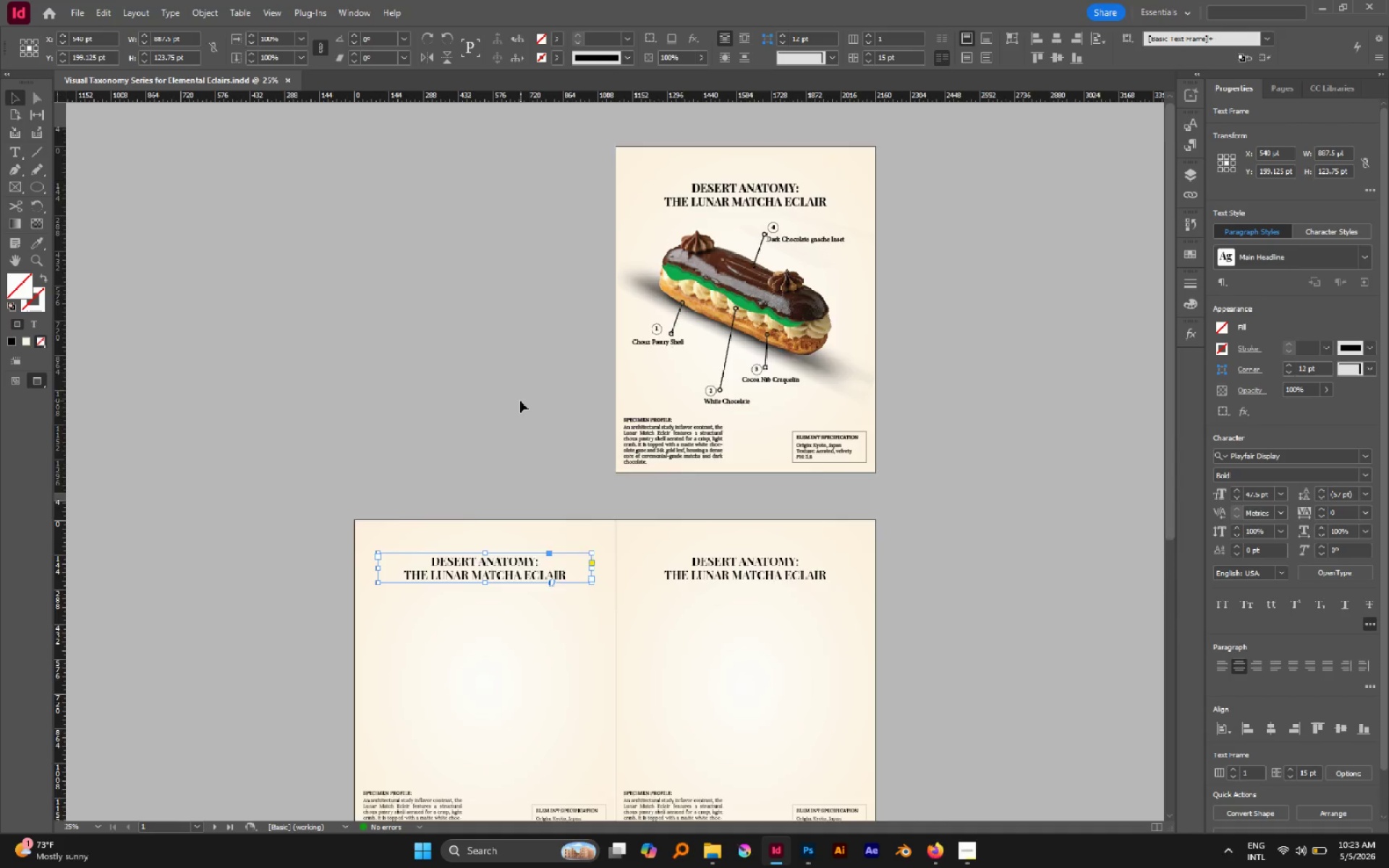 
left_click([490, 383])
 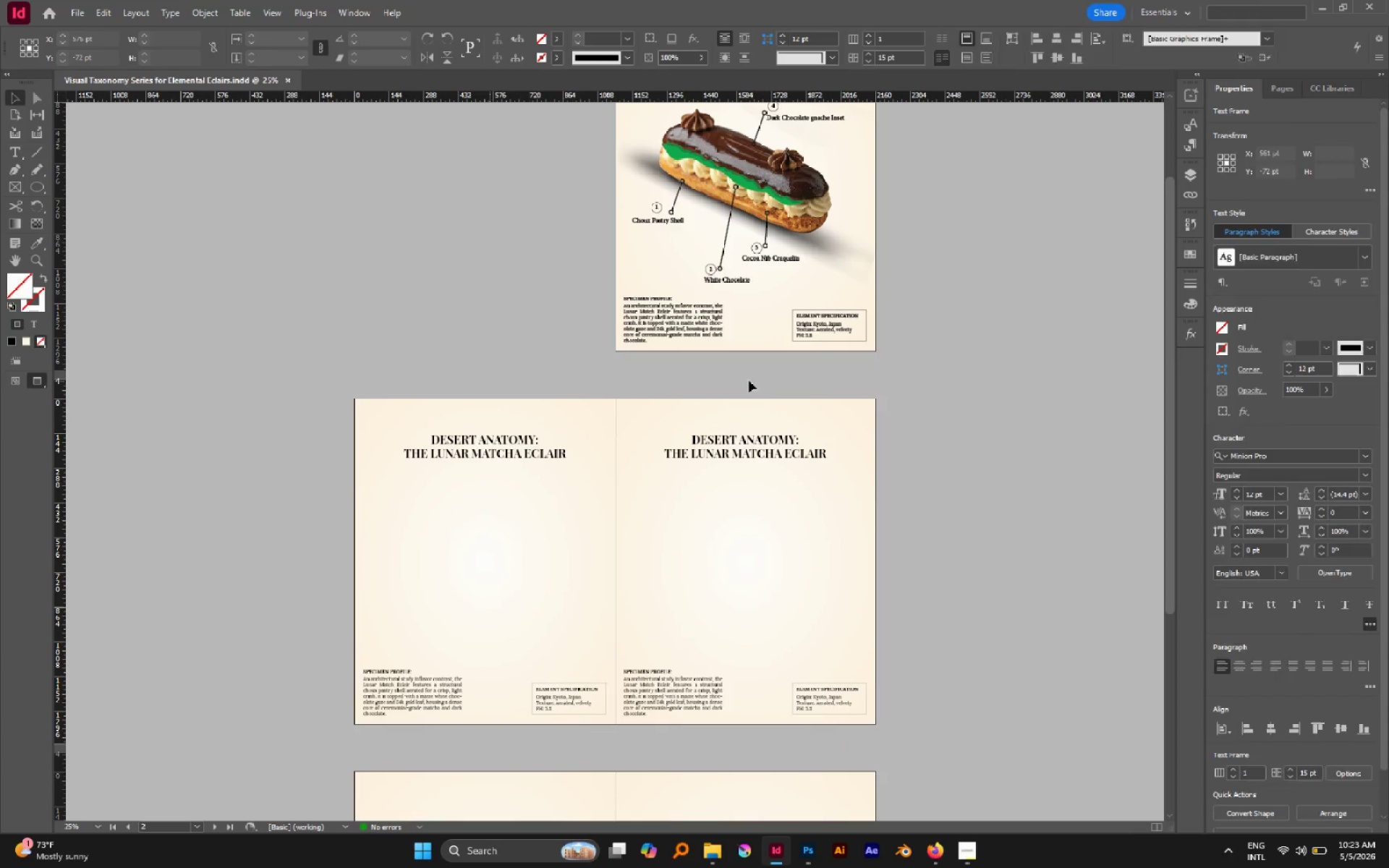 
scroll: coordinate [520, 401], scroll_direction: down, amount: 2.0
 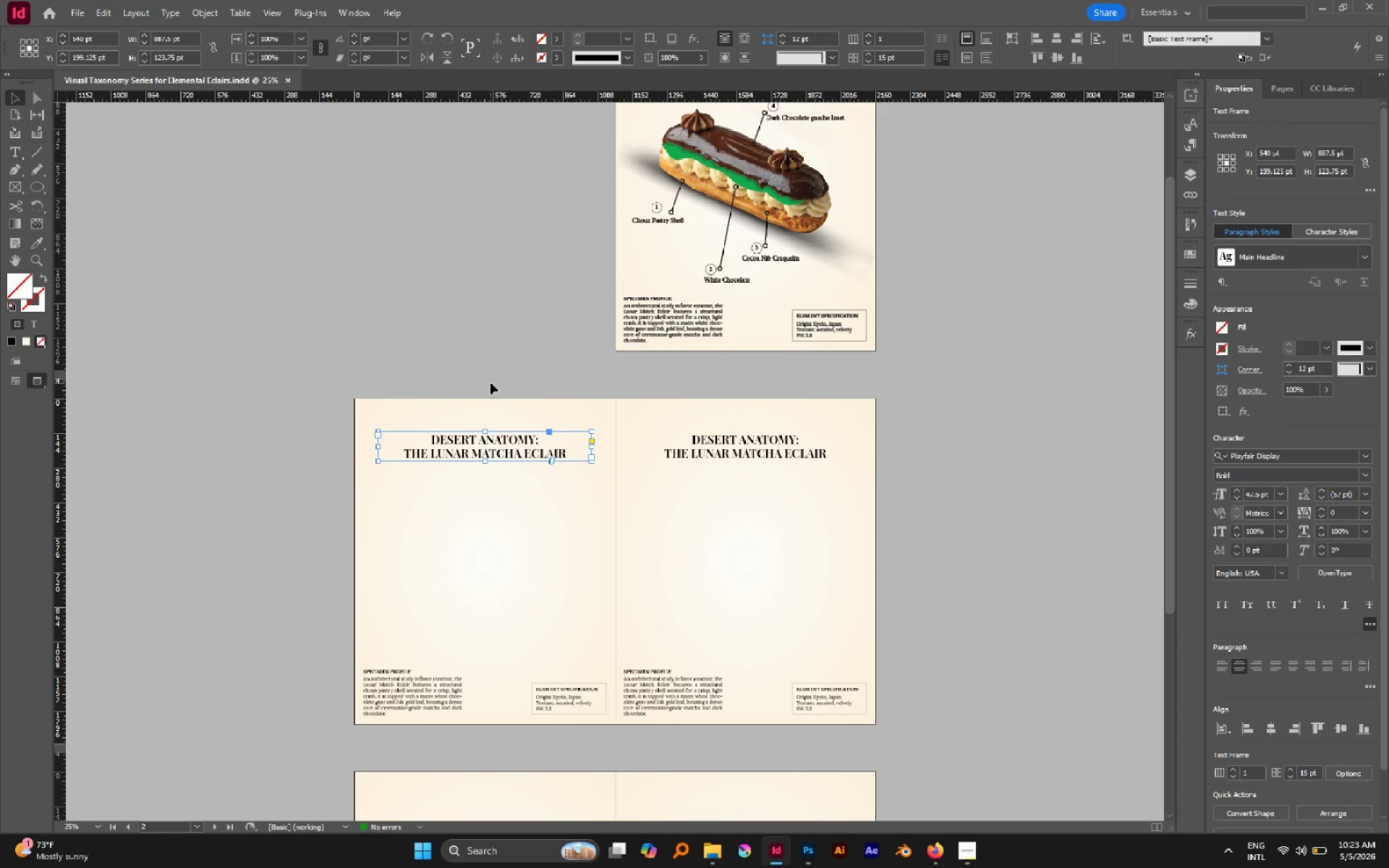 
scroll: coordinate [770, 378], scroll_direction: up, amount: 2.0
 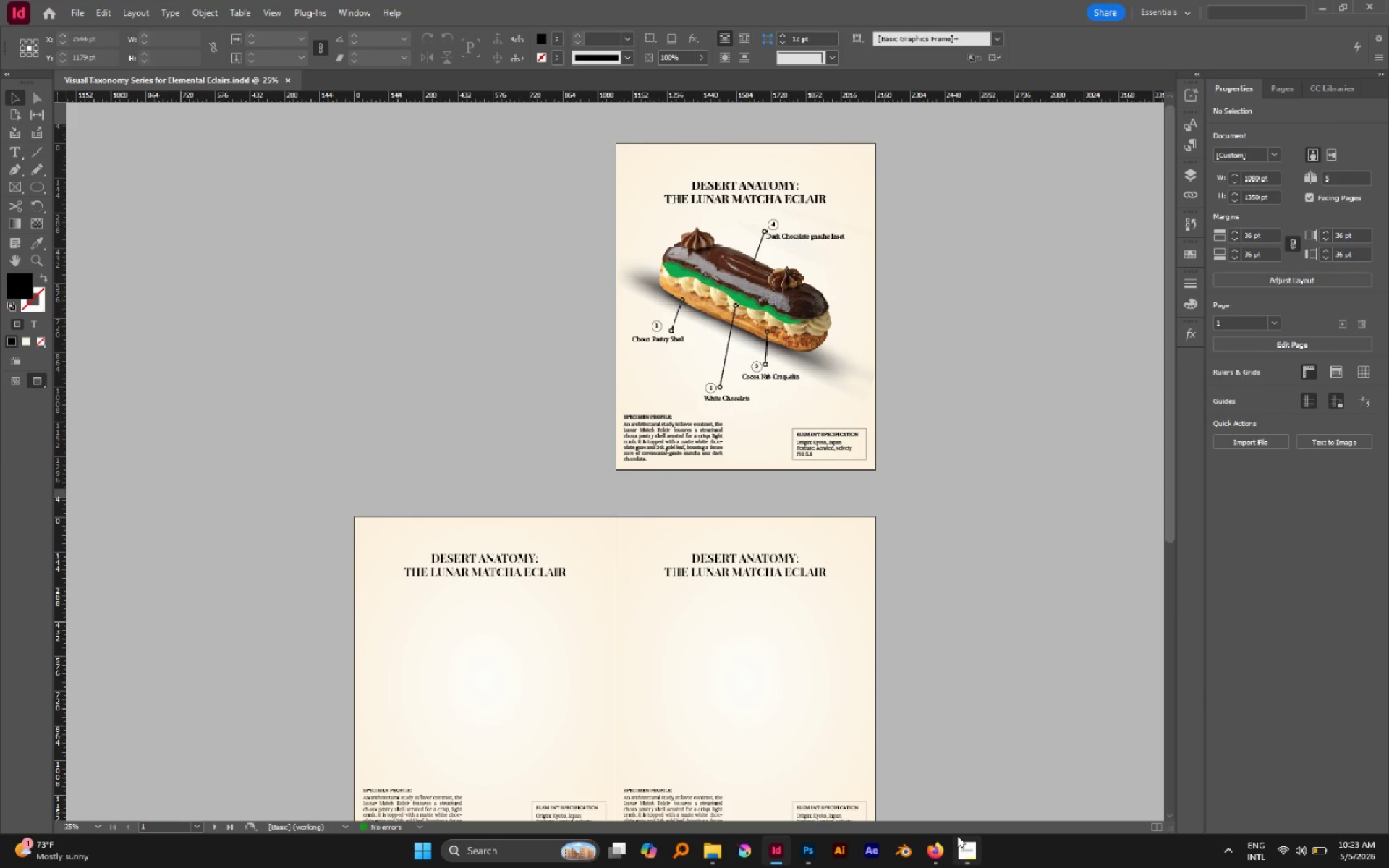 
left_click([951, 783])